 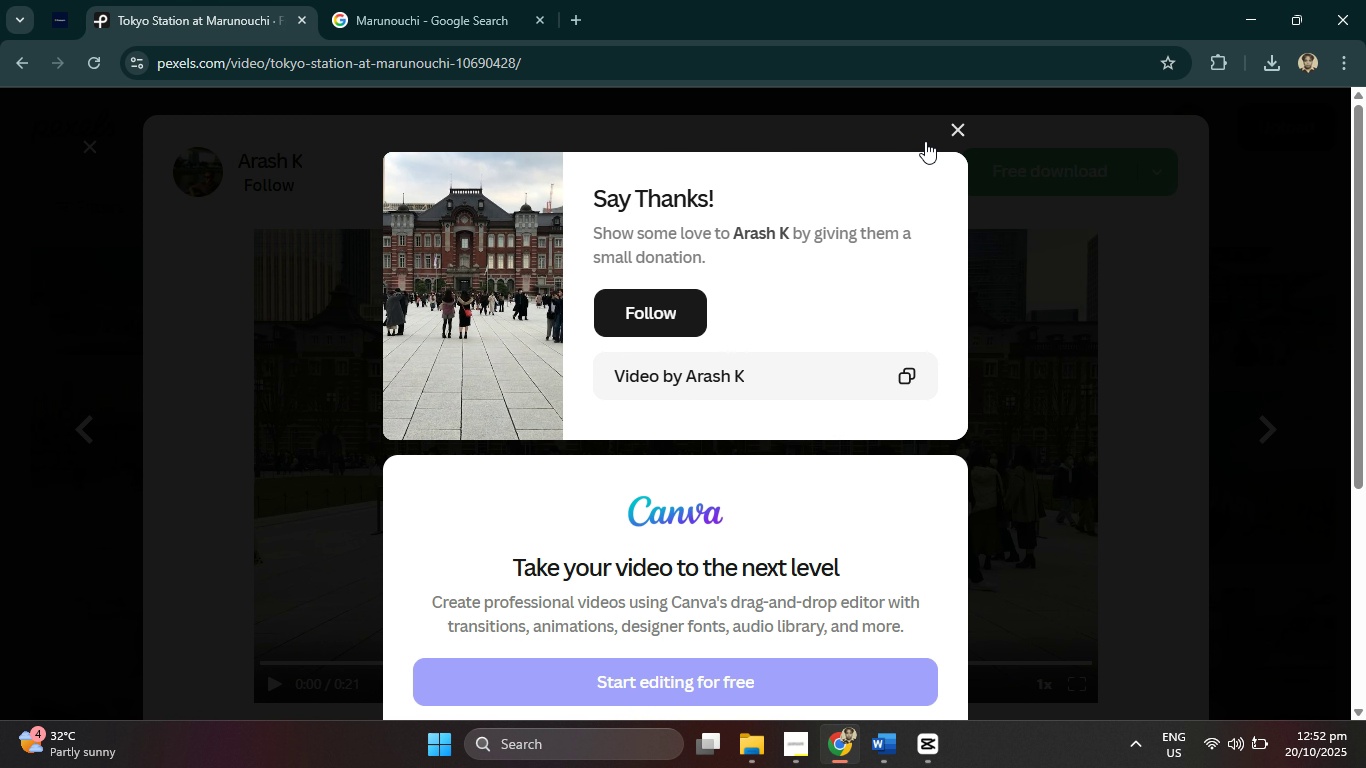 
left_click([922, 753])
 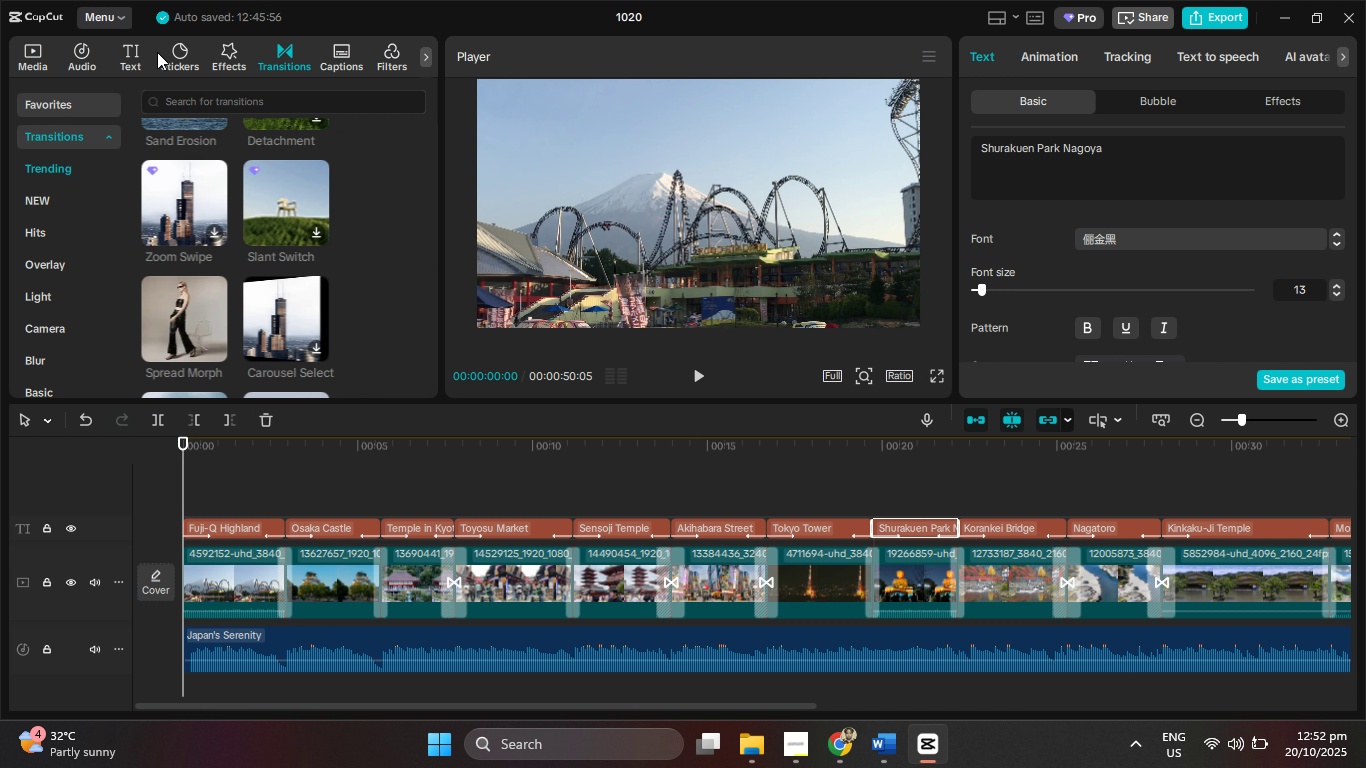 
wait(5.92)
 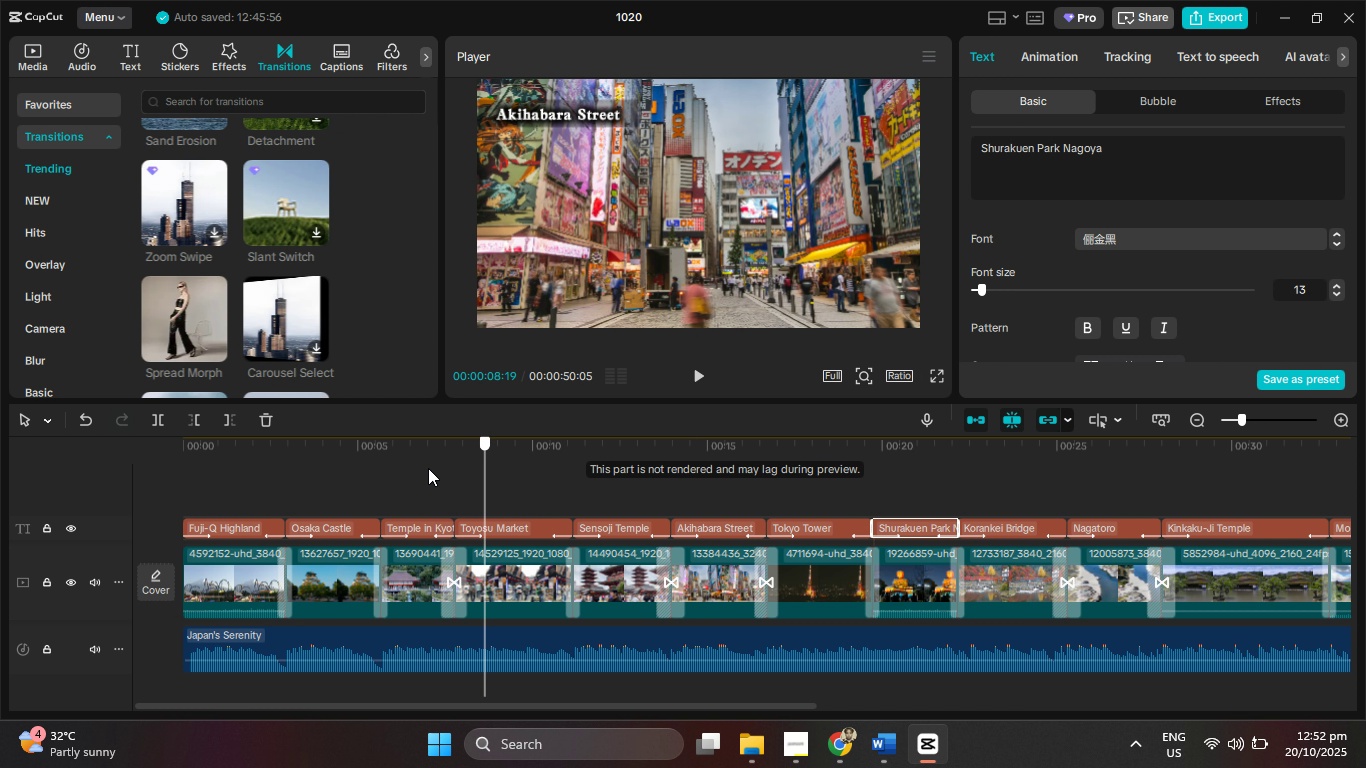 
left_click([392, 56])
 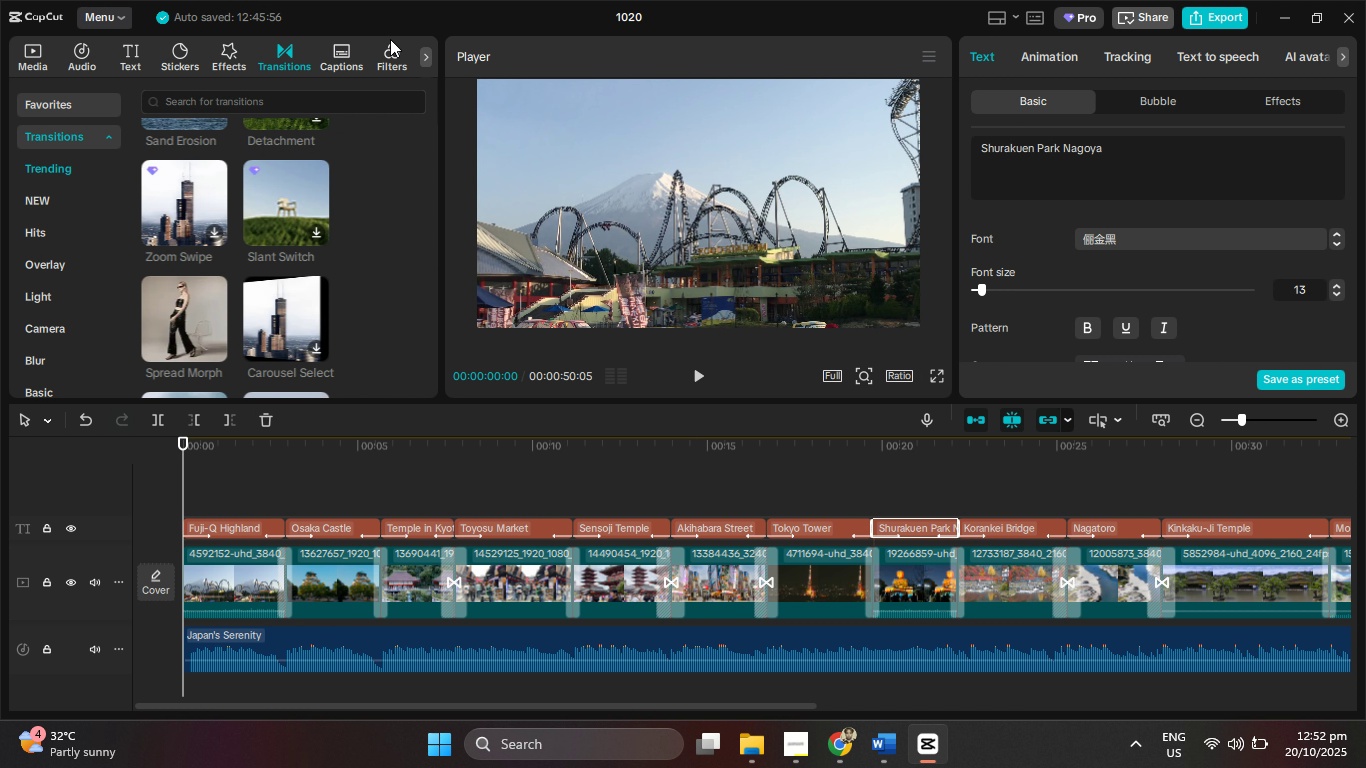 
mouse_move([369, -1])
 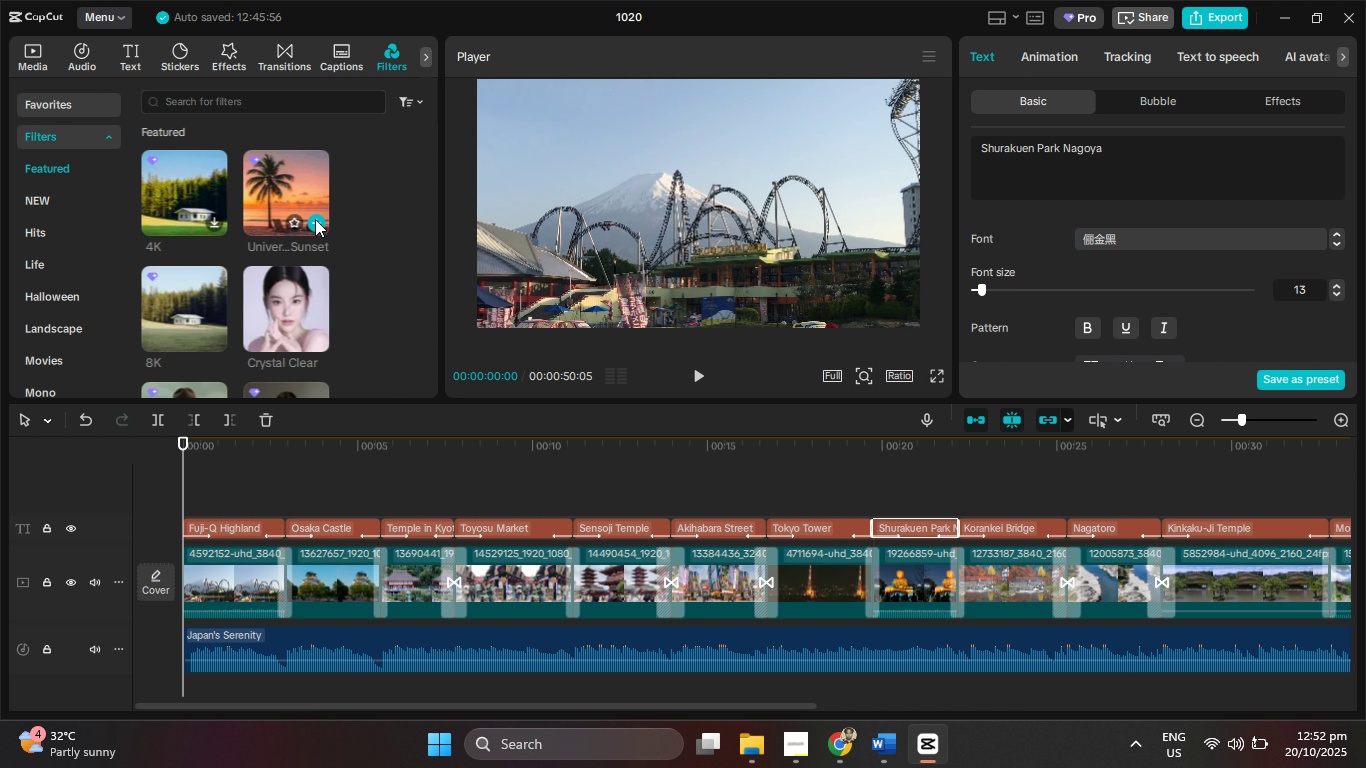 
scroll: coordinate [288, 295], scroll_direction: down, amount: 4.0
 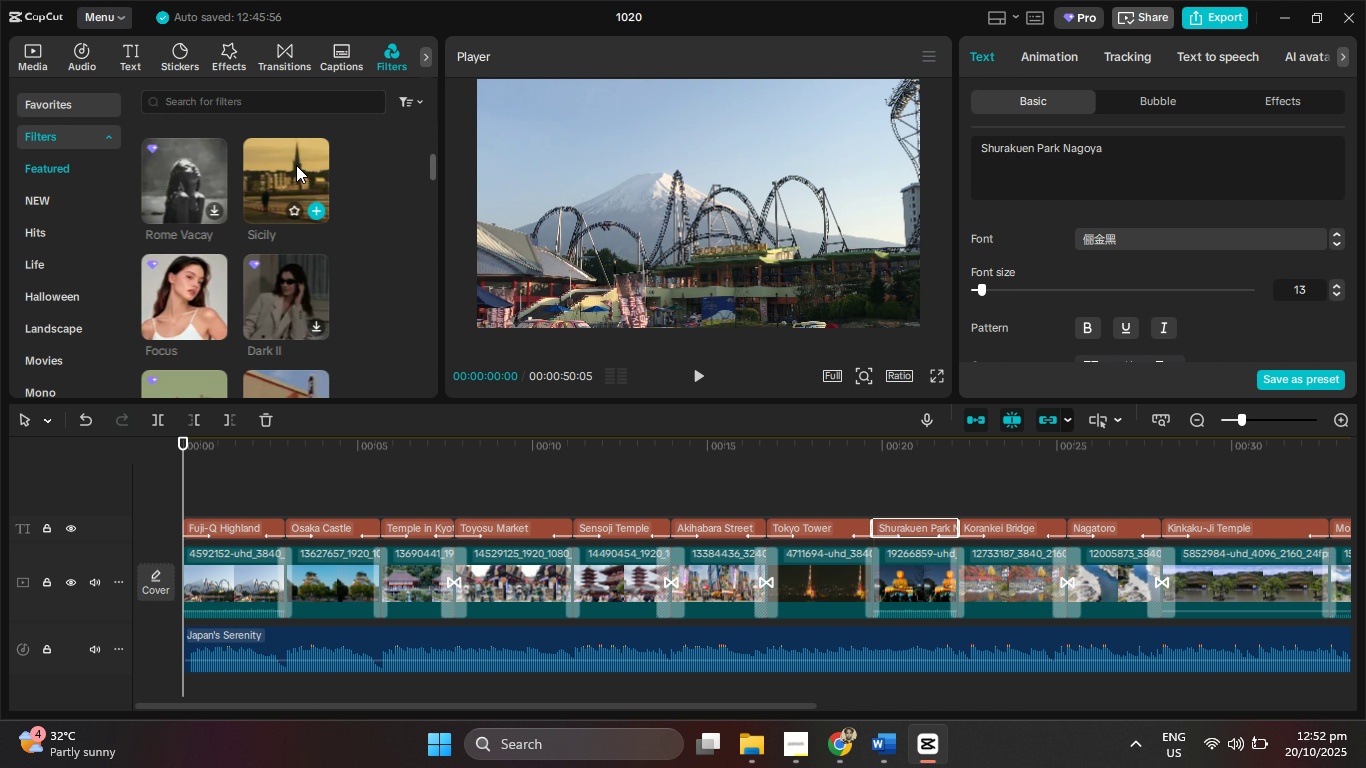 
left_click([296, 165])
 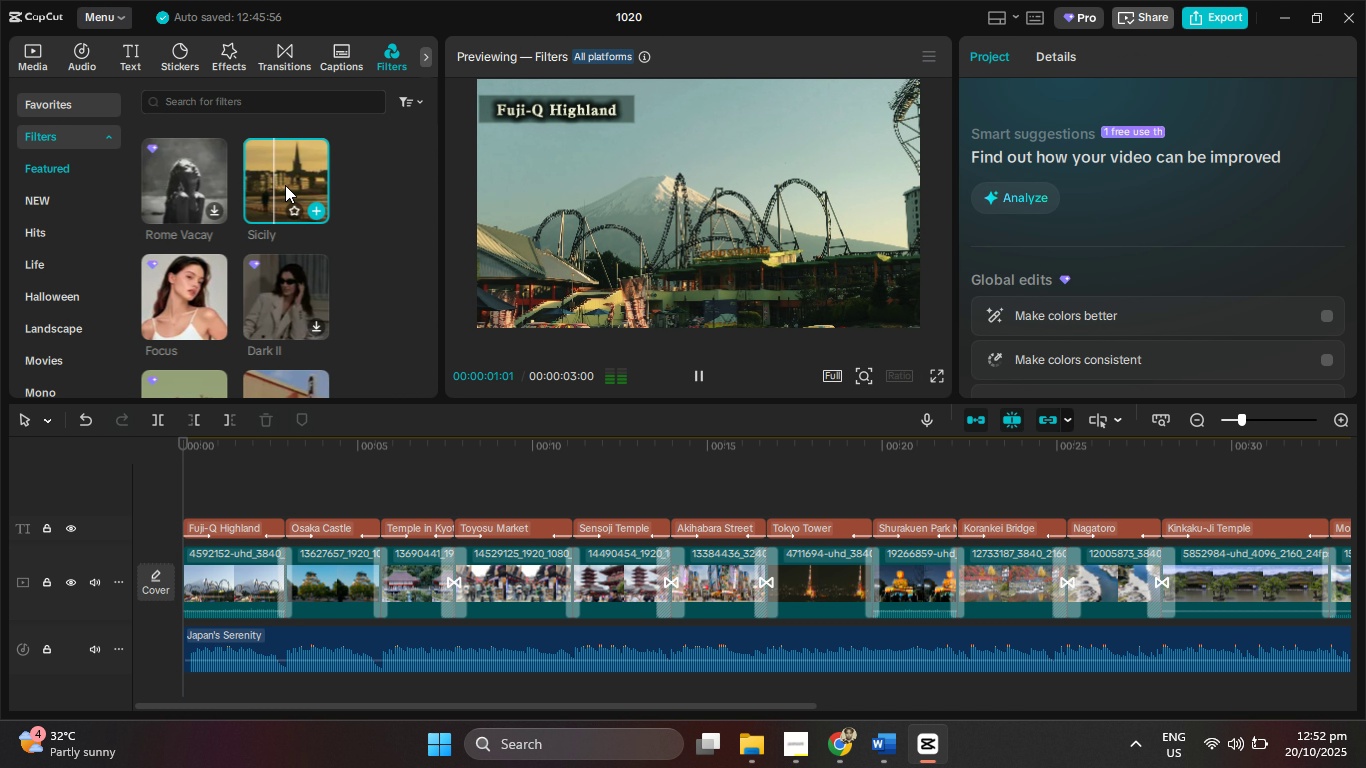 
left_click([320, 211])
 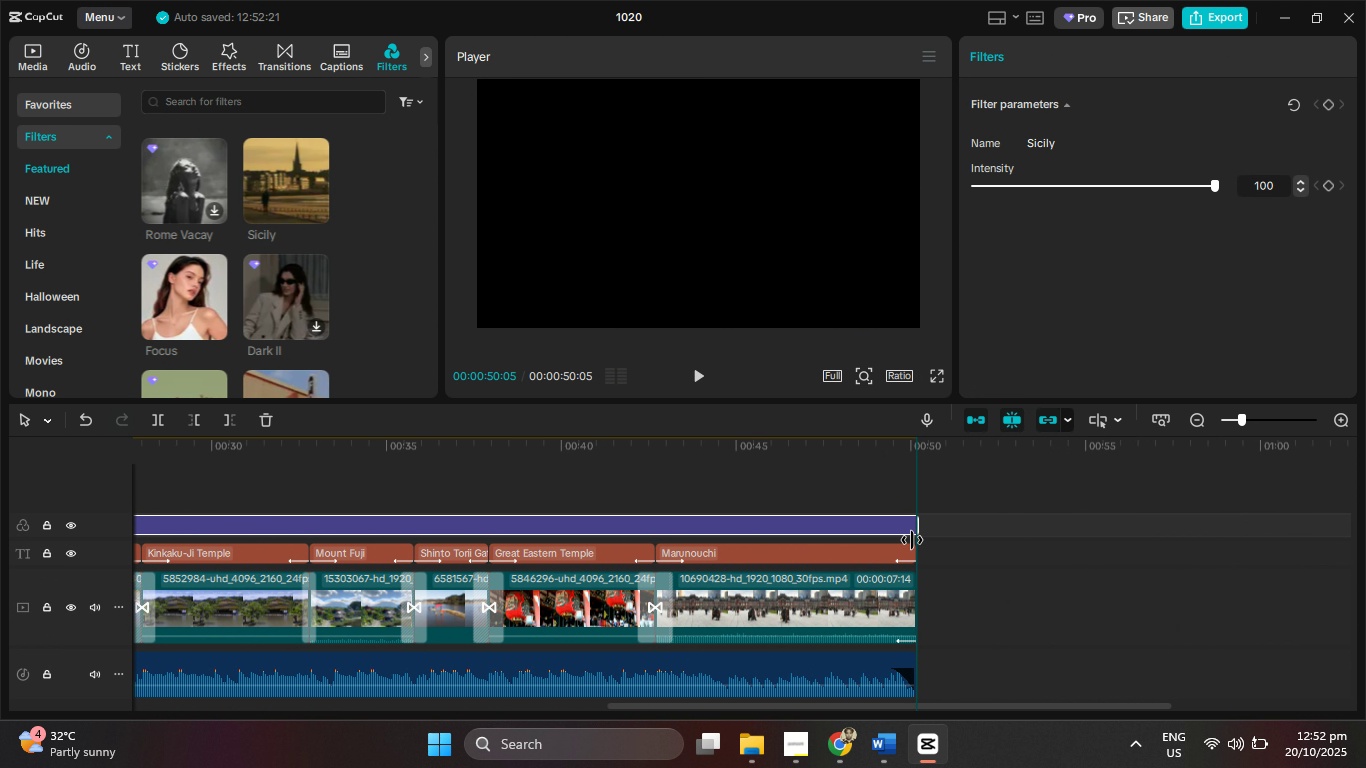 
left_click([691, 371])
 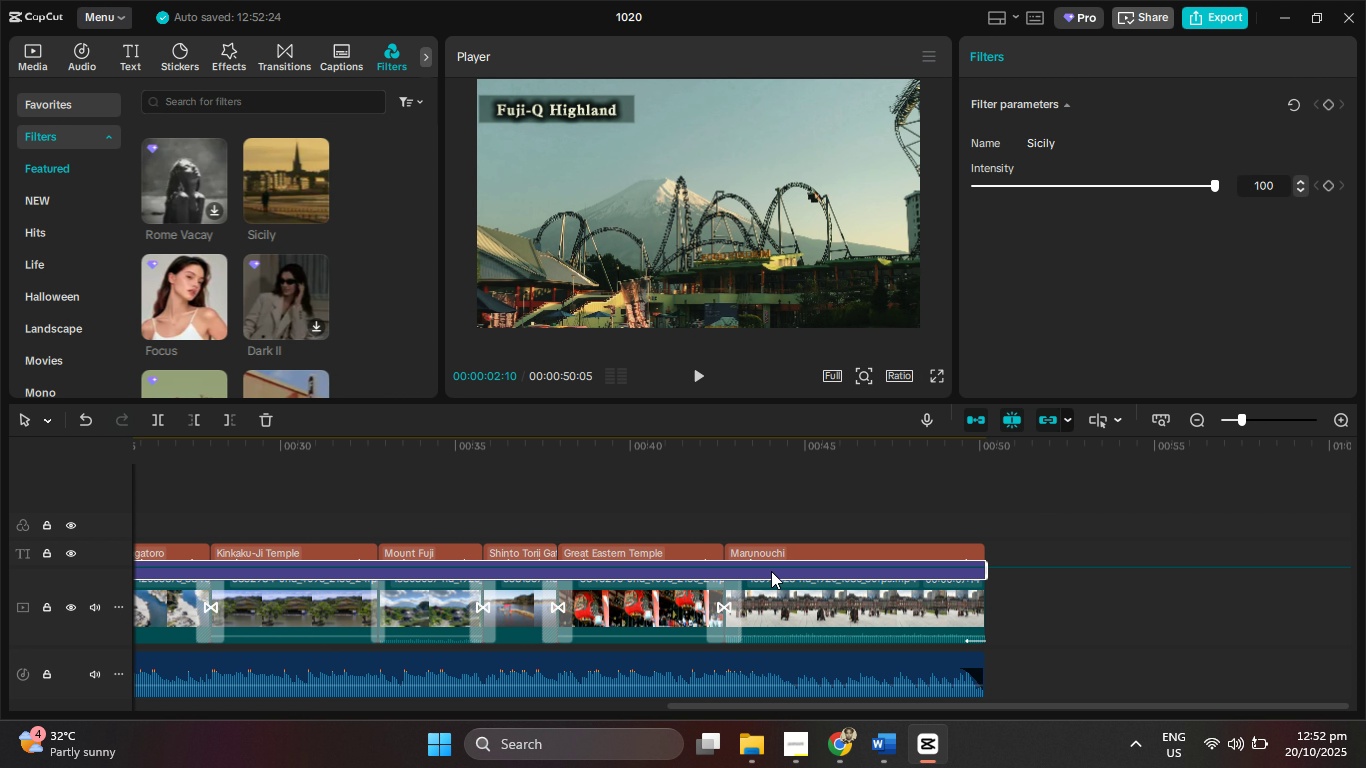 
left_click([698, 376])
 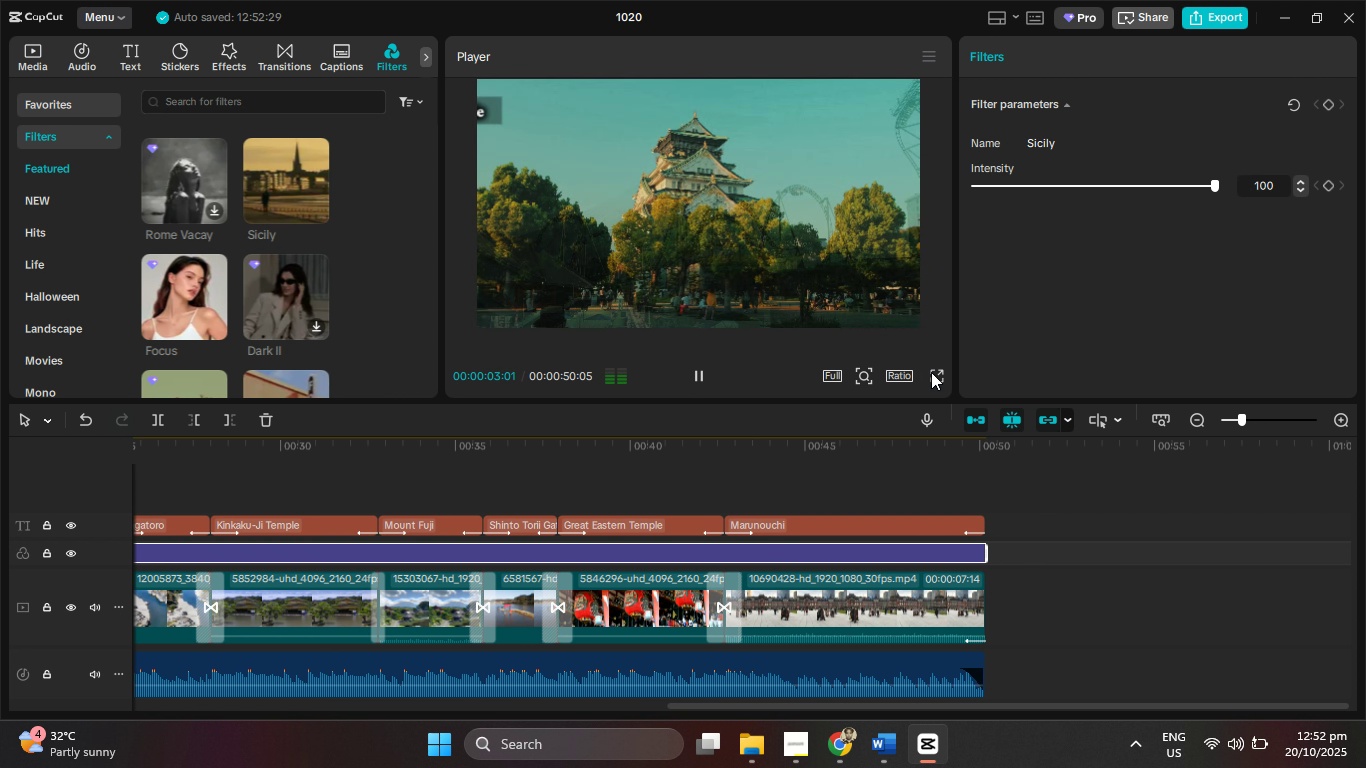 
left_click([932, 372])
 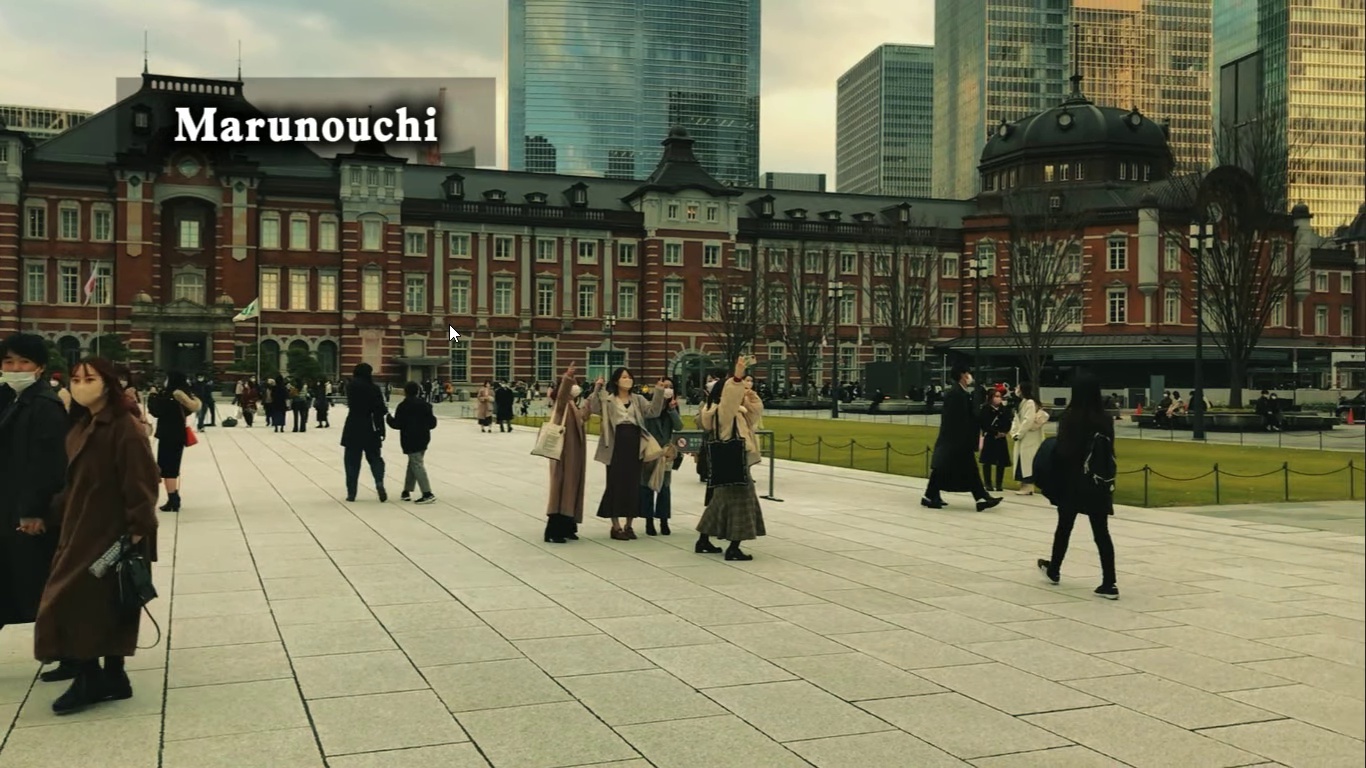 
wait(49.05)
 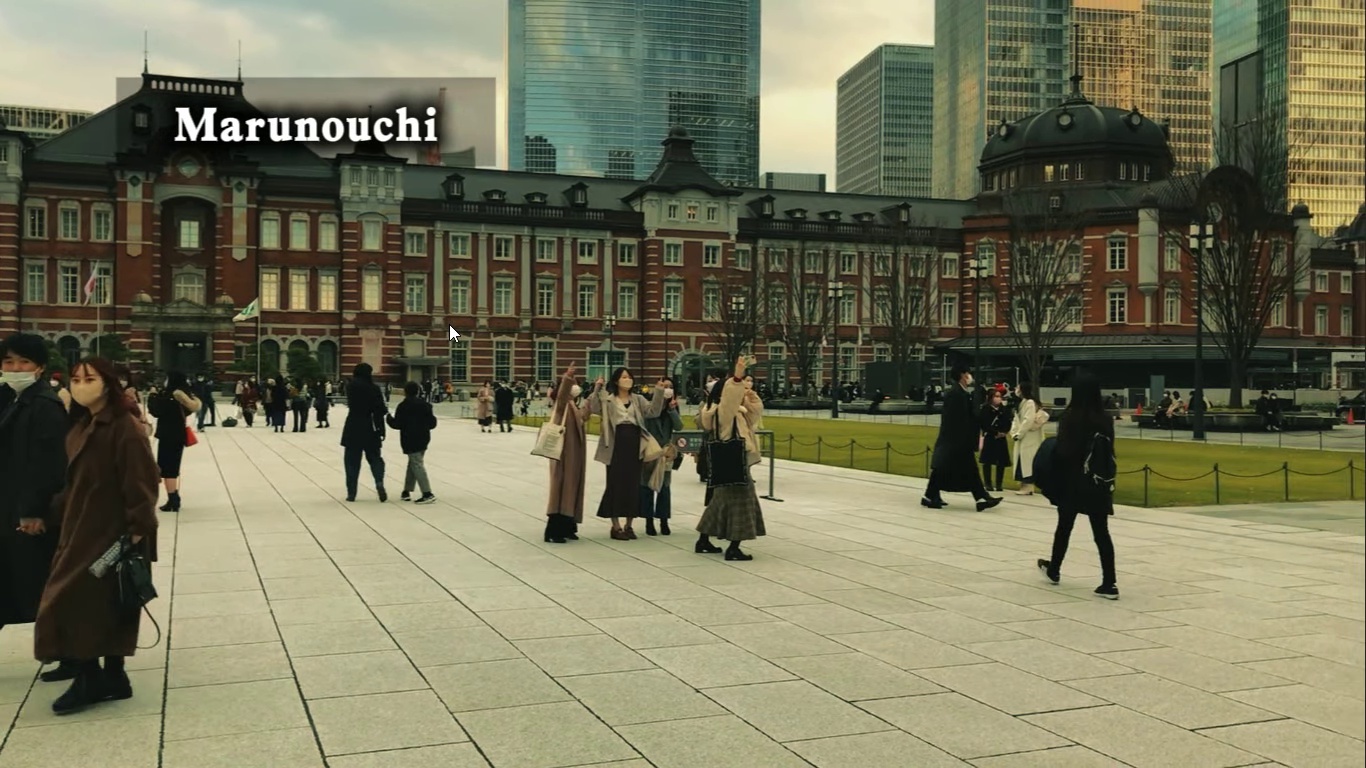 
key(Escape)
 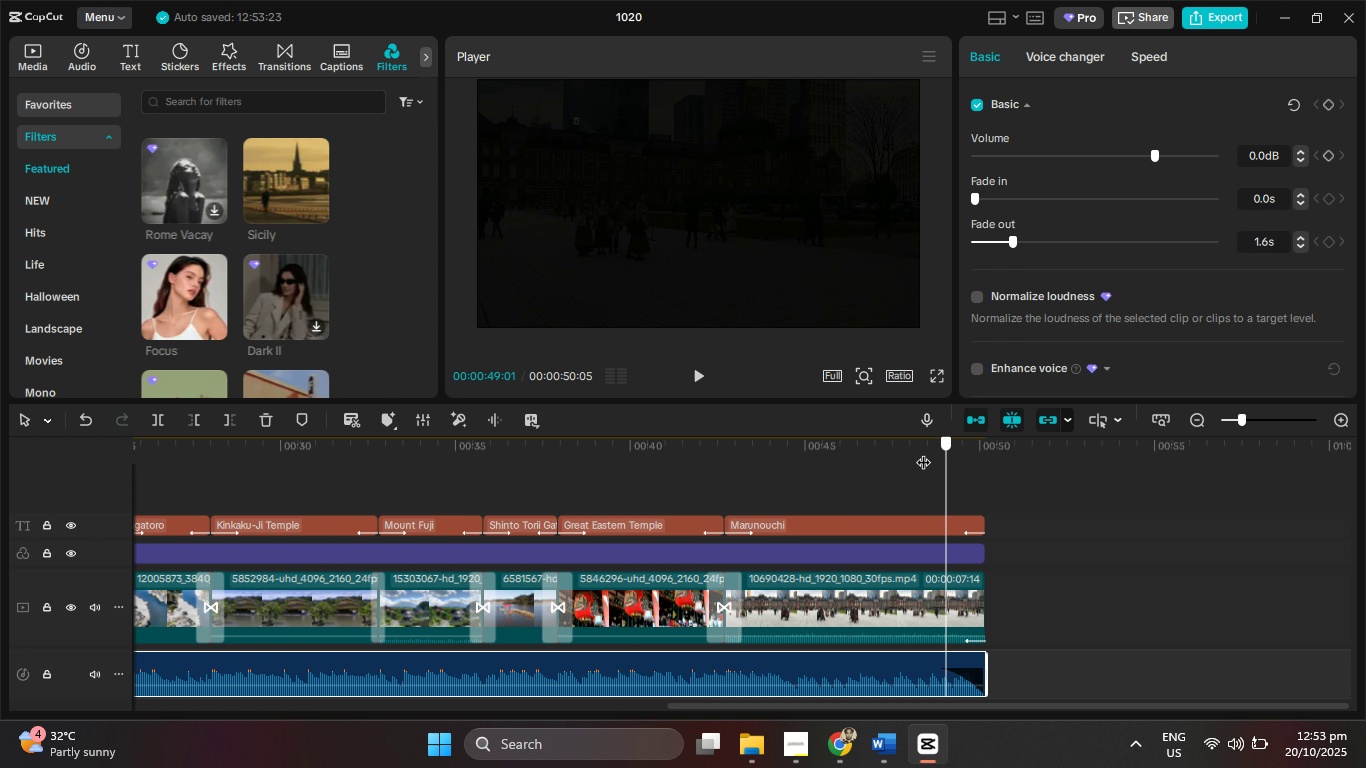 
wait(5.12)
 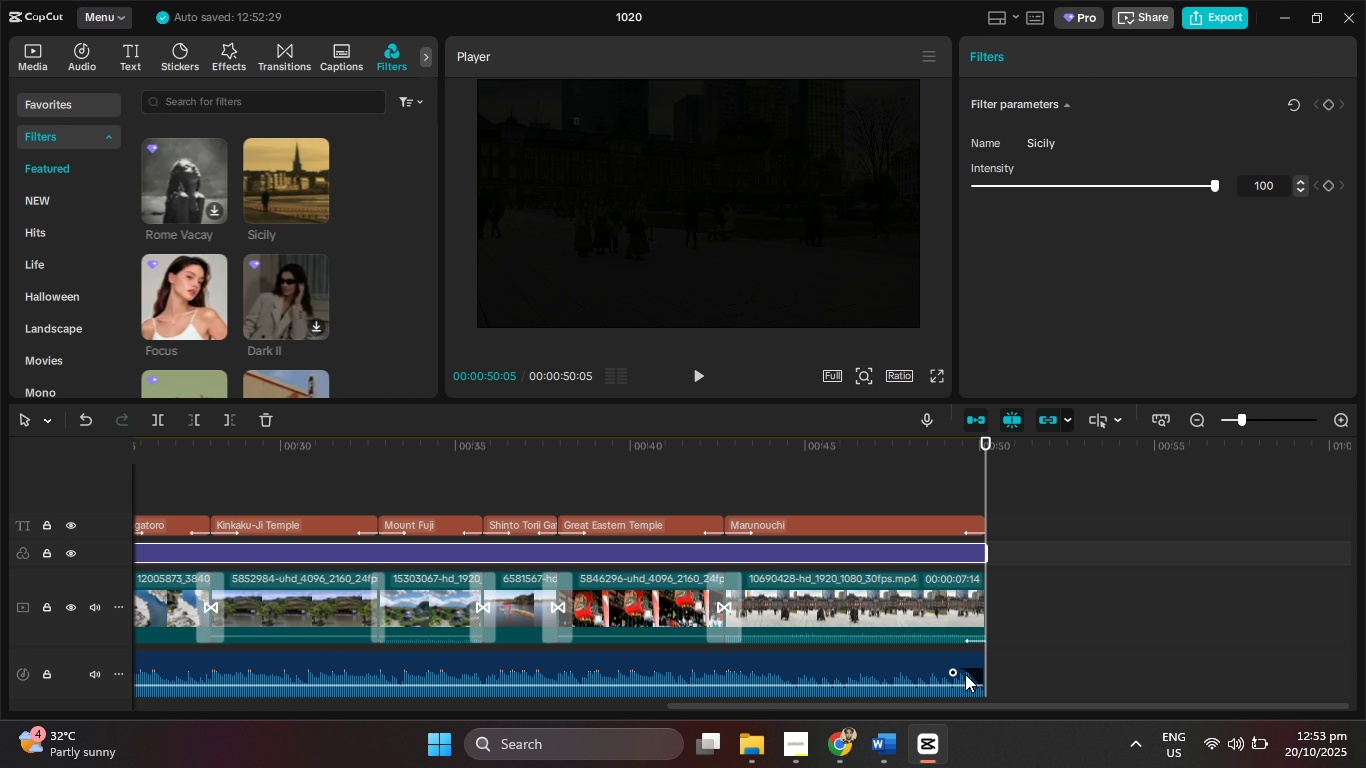 
left_click([698, 381])
 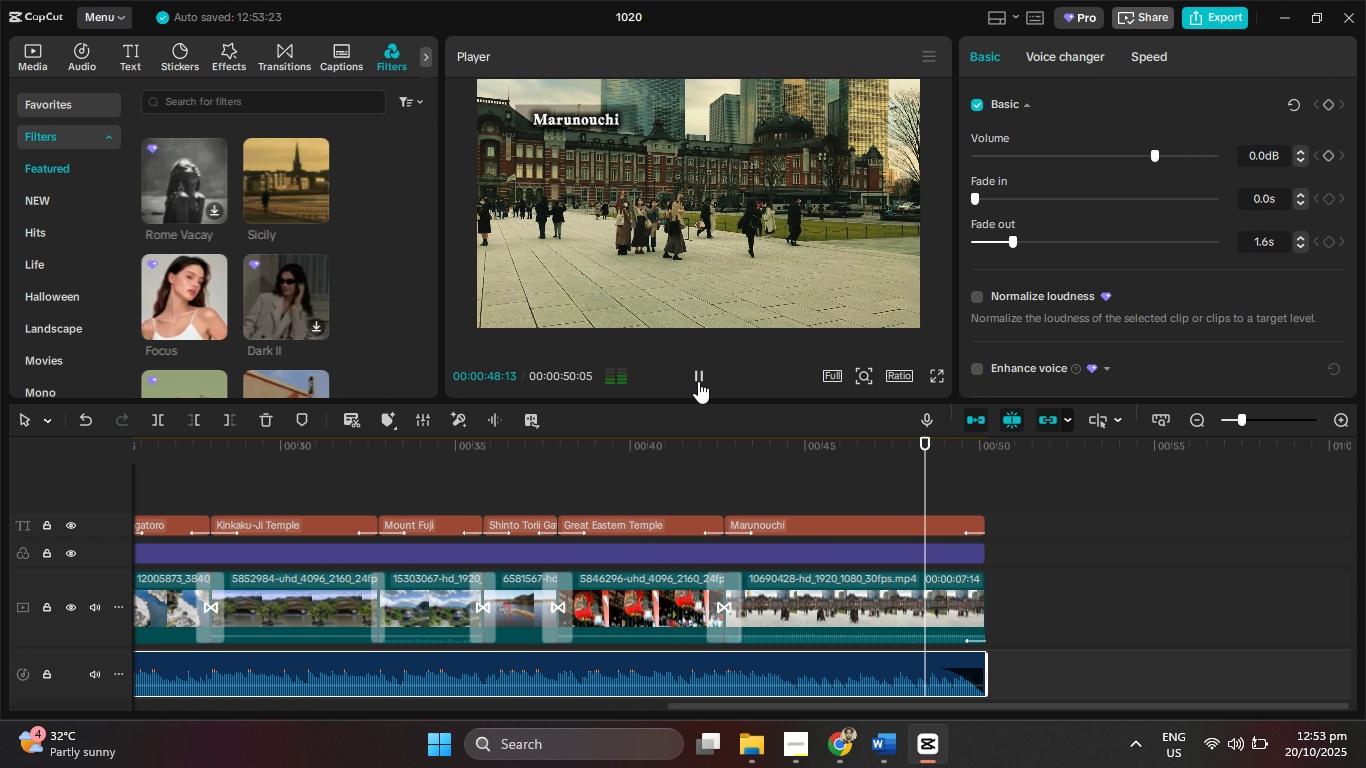 
left_click([698, 381])
 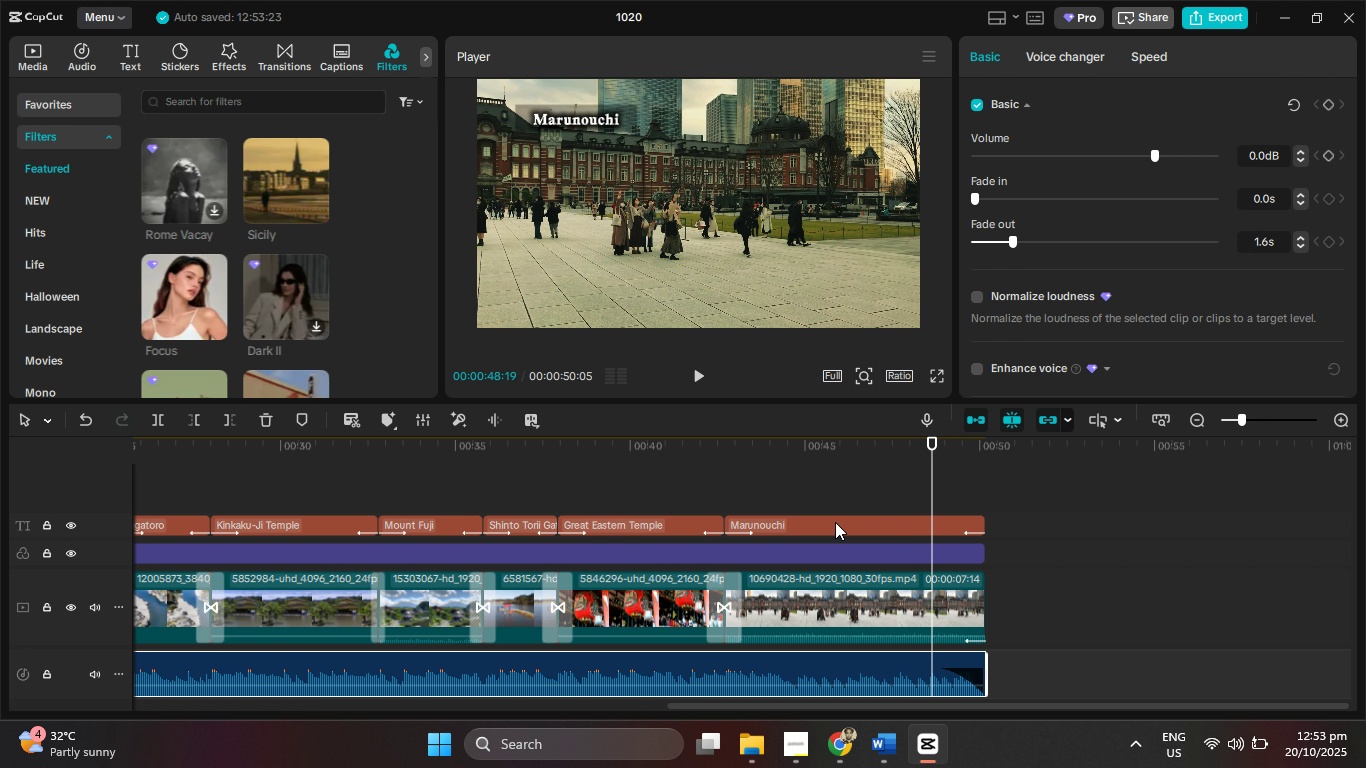 
left_click([835, 522])
 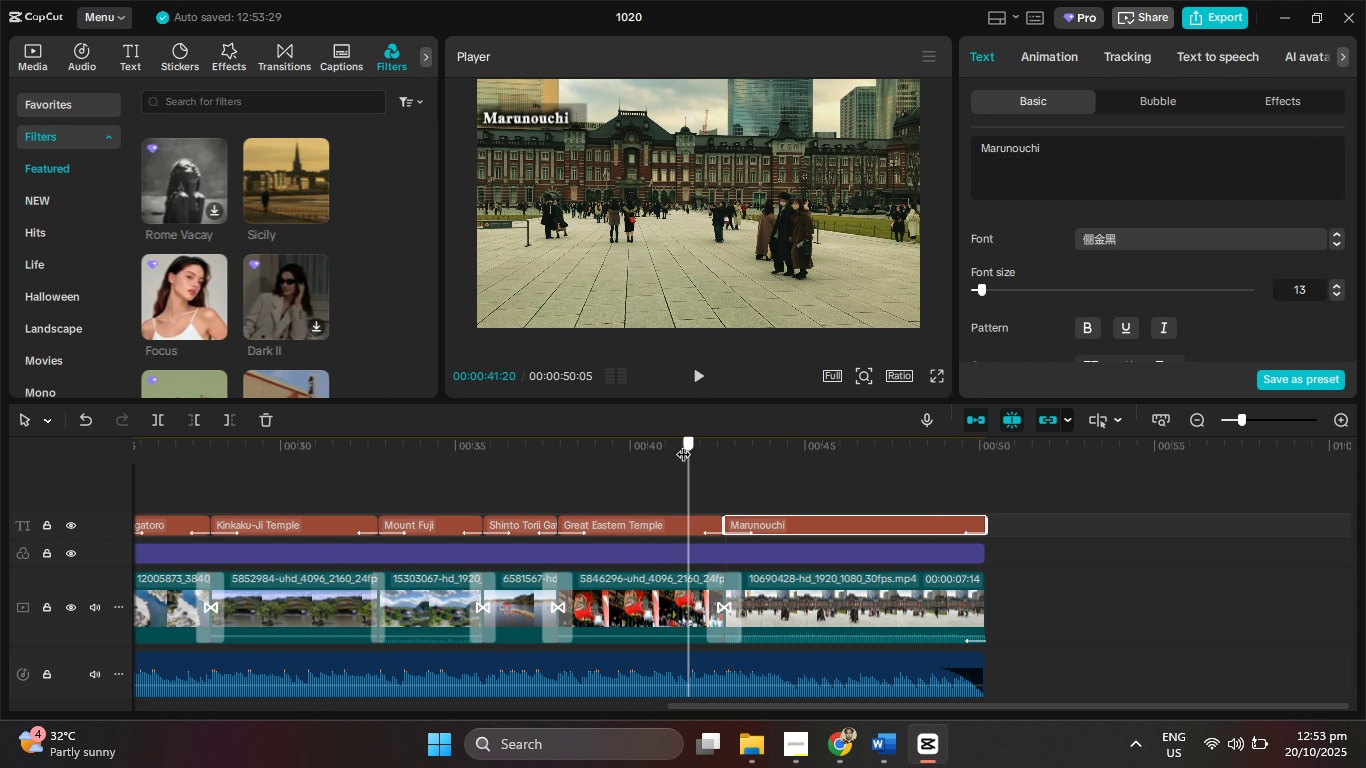 
wait(8.11)
 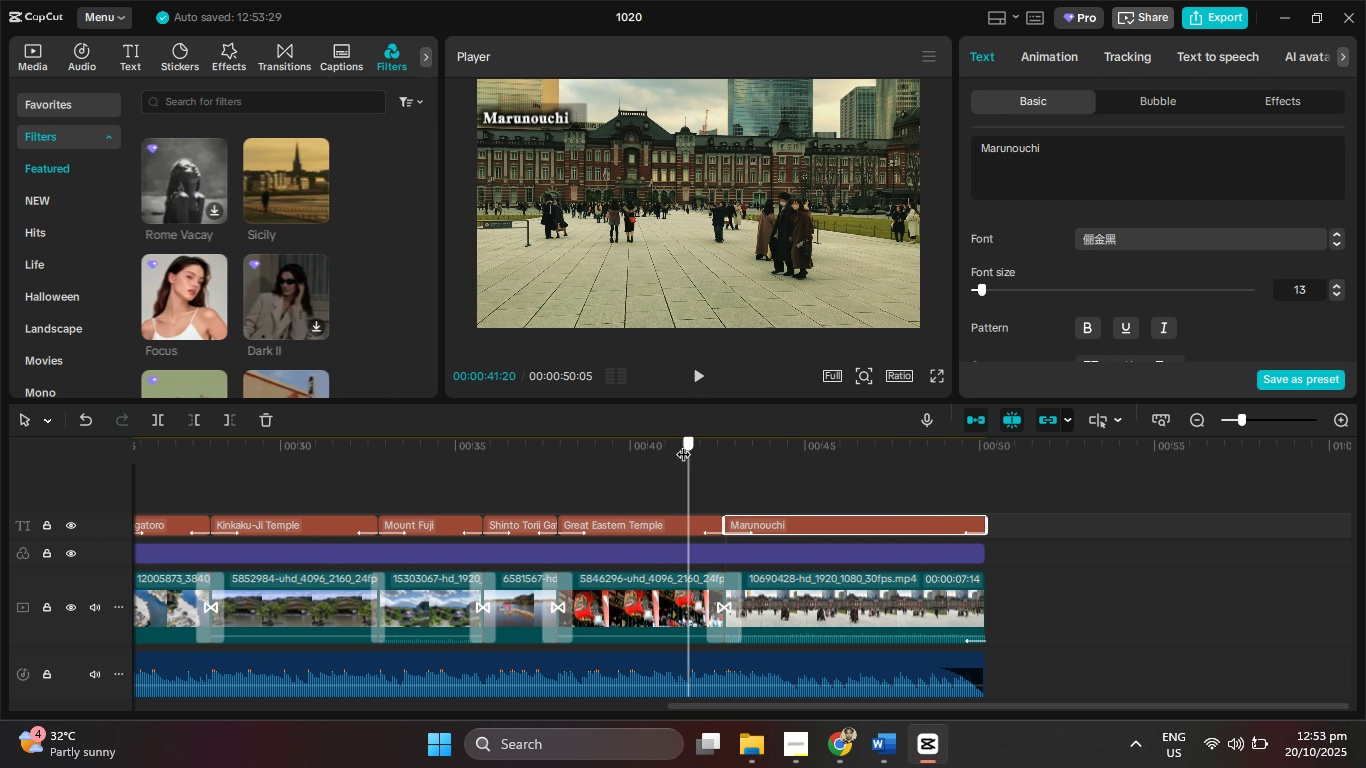 
left_click([703, 374])